 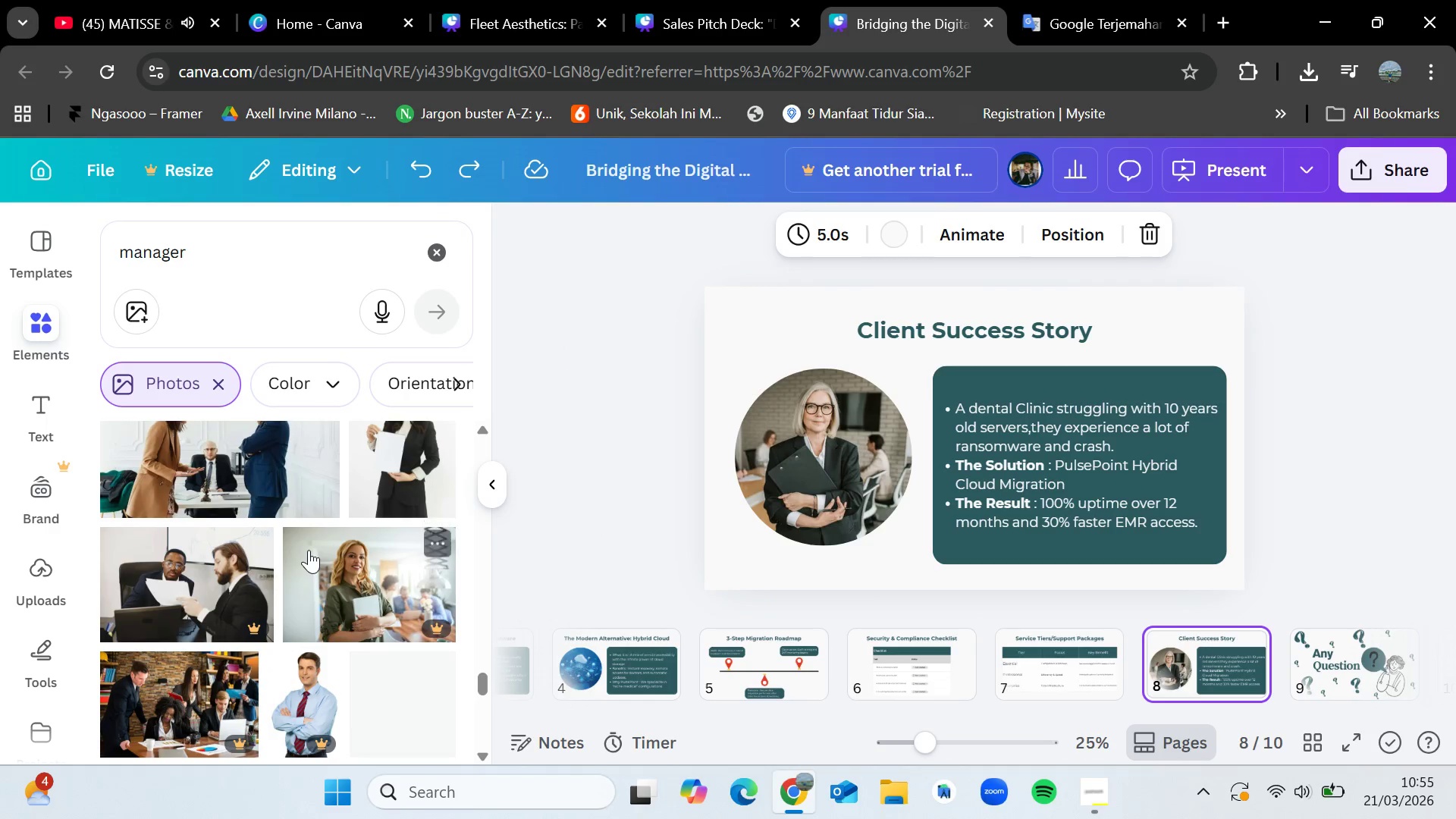 
scroll: coordinate [309, 550], scroll_direction: down, amount: 12.0
 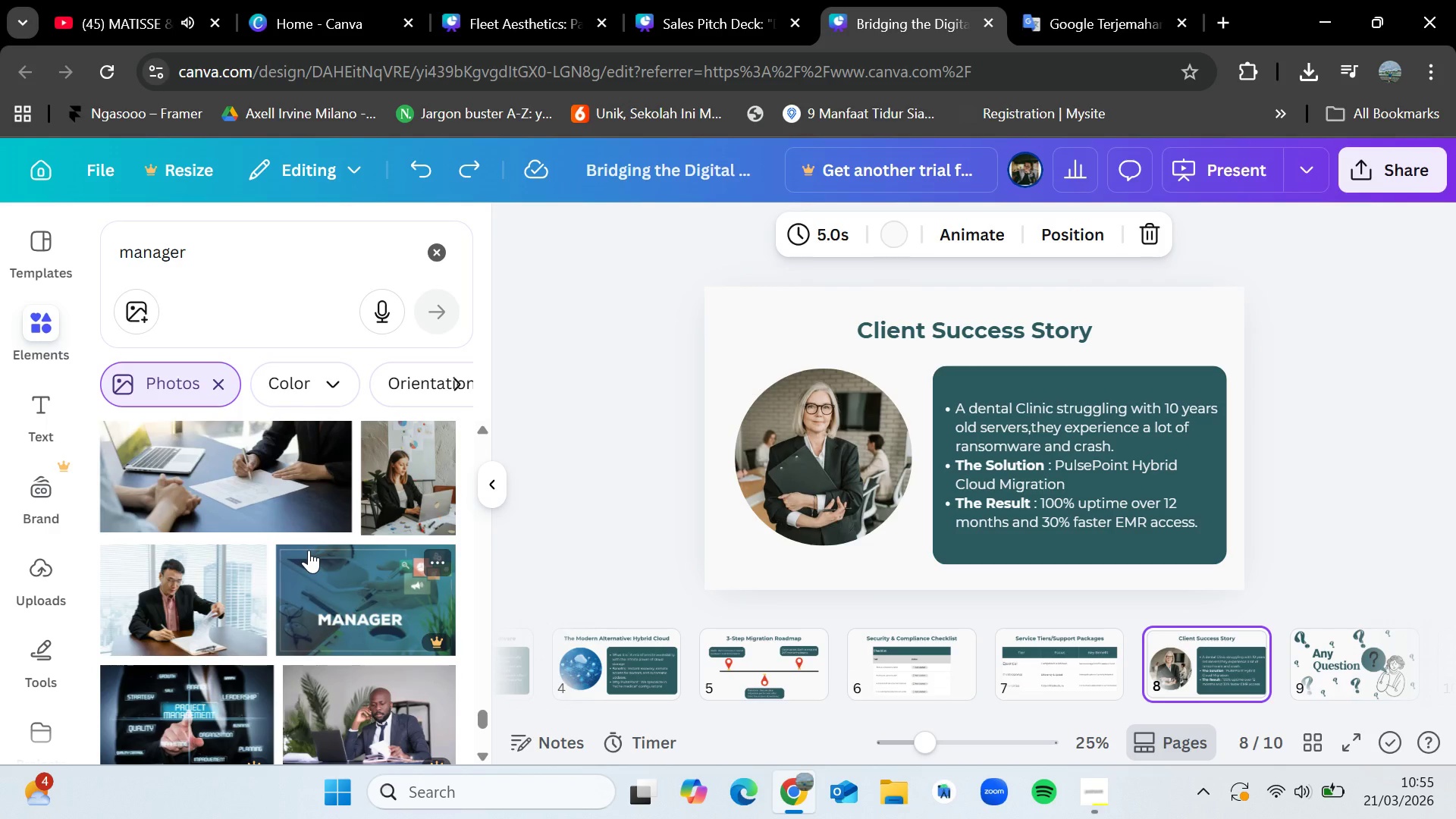 
wait(6.19)
 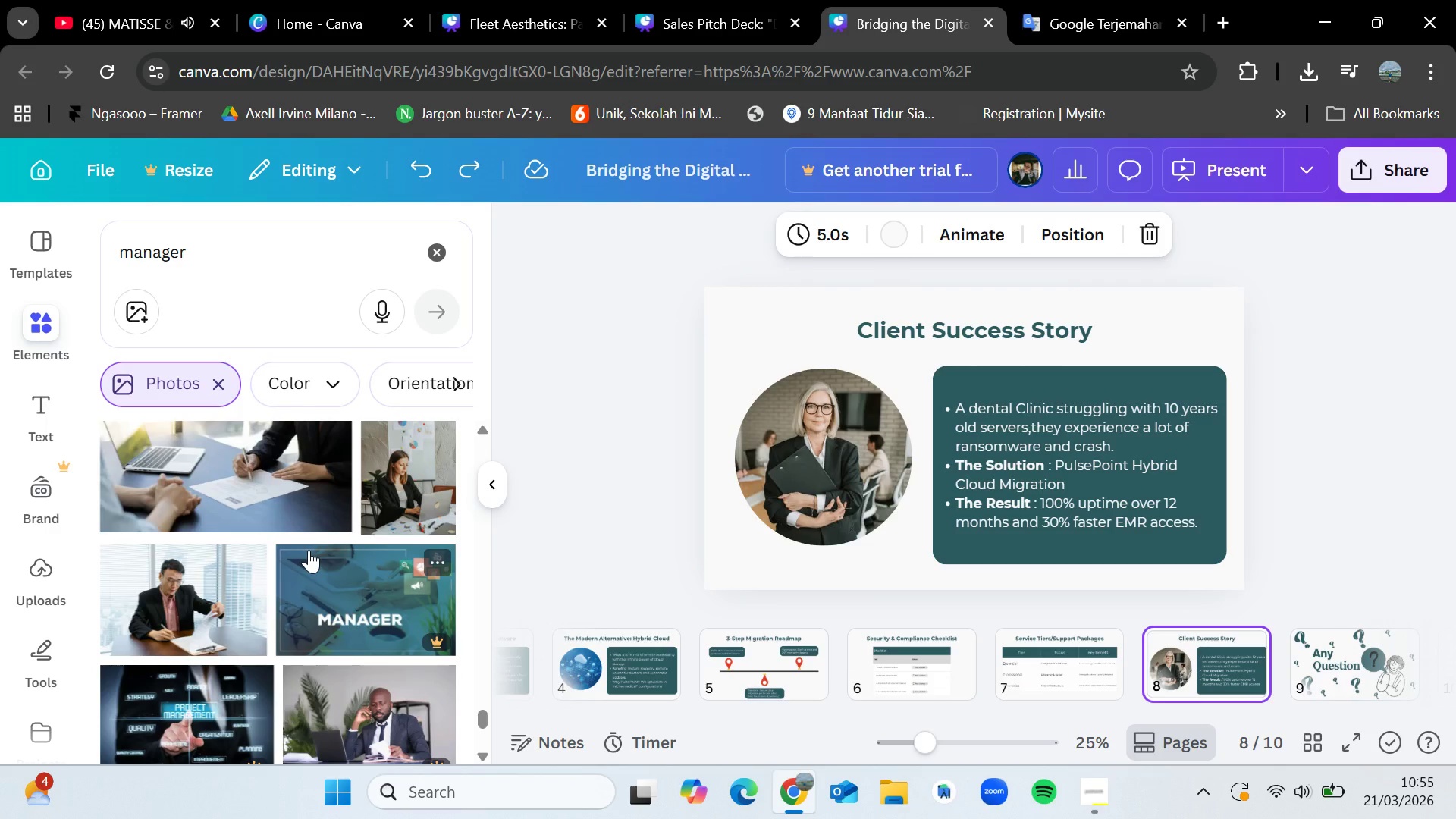 
scroll: coordinate [309, 550], scroll_direction: down, amount: 4.0
 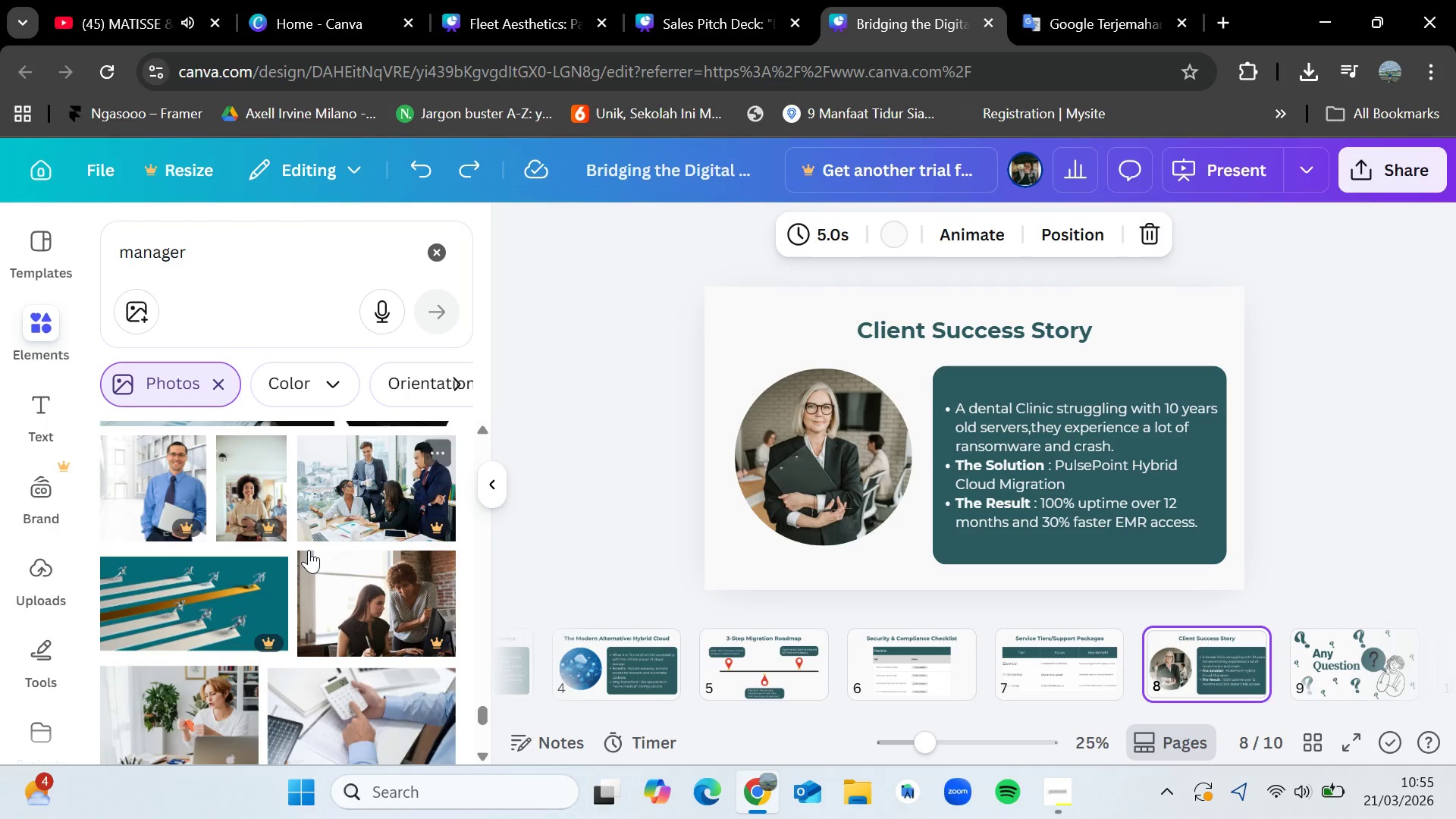 
mouse_move([344, 520])
 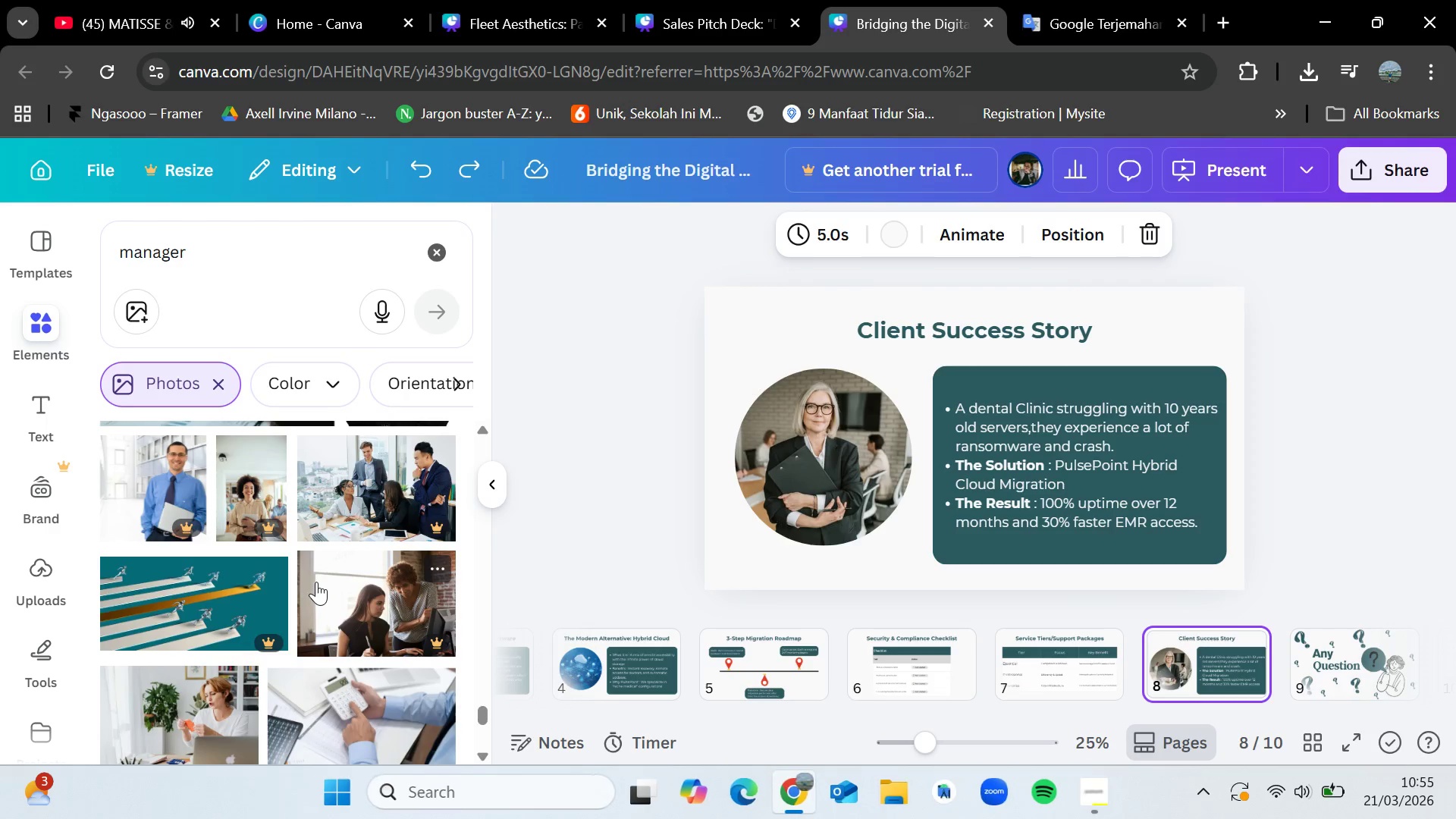 
scroll: coordinate [316, 582], scroll_direction: down, amount: 4.0
 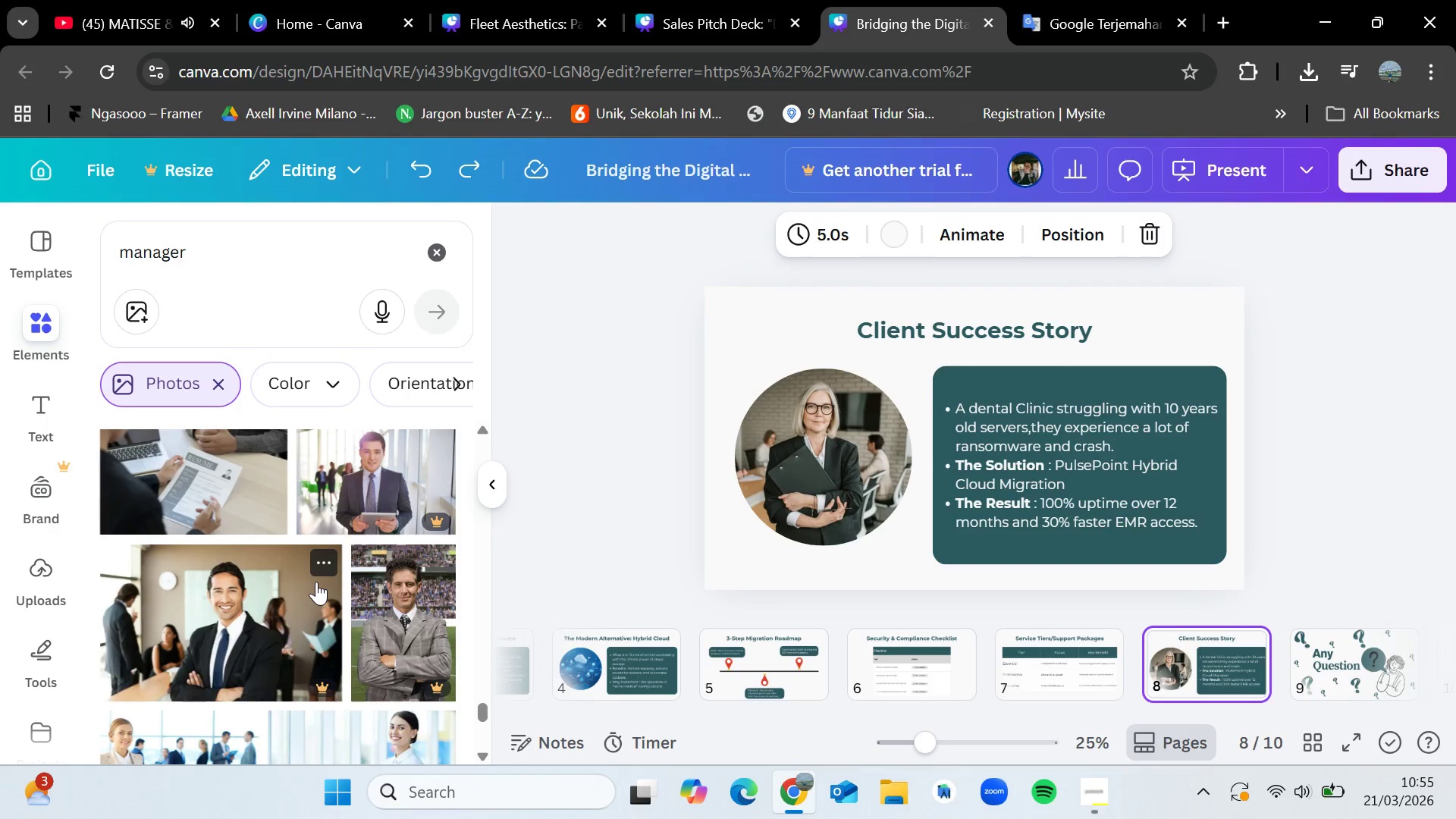 
scroll: coordinate [316, 582], scroll_direction: up, amount: 3.0
 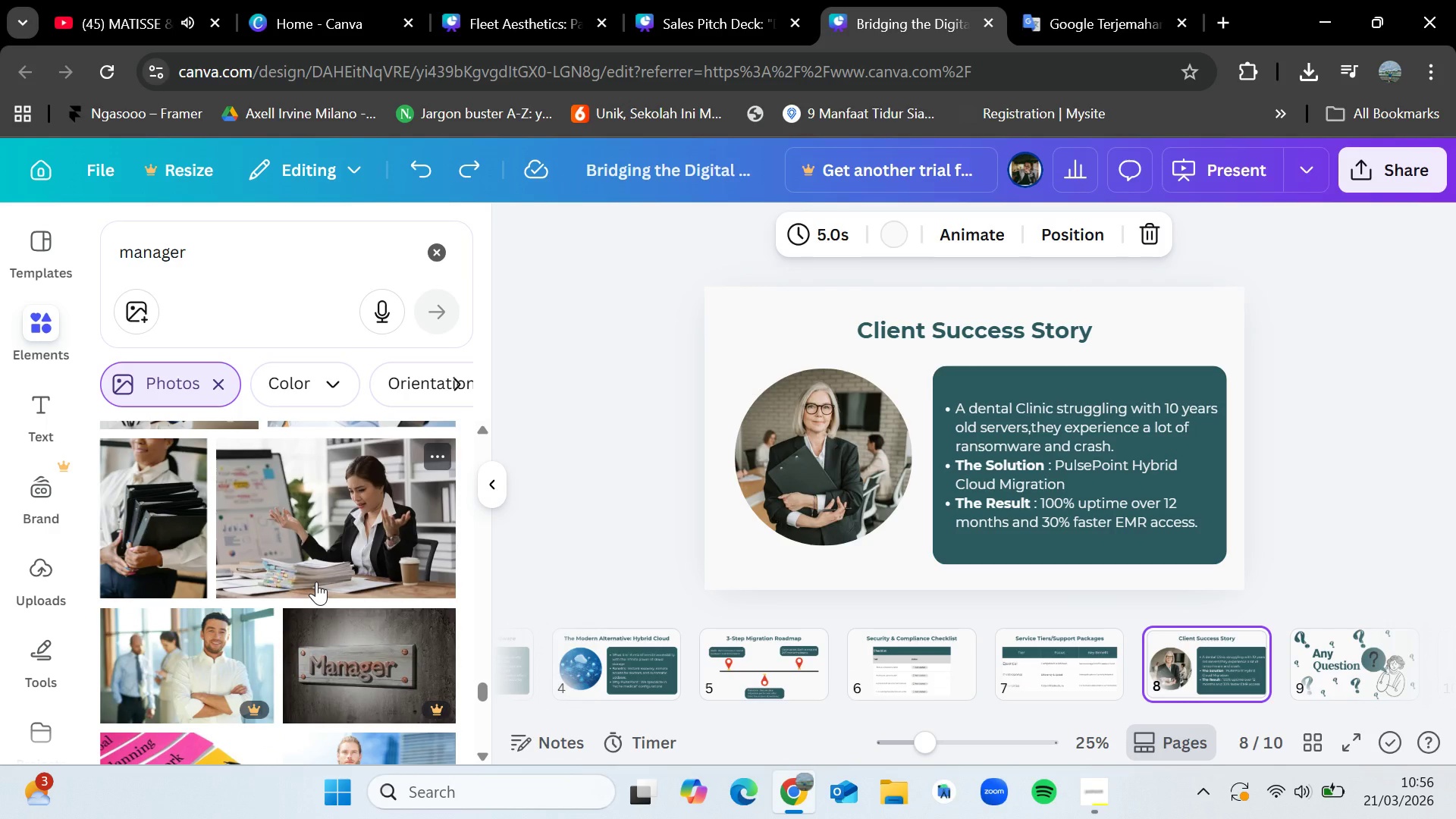 
wait(5.09)
 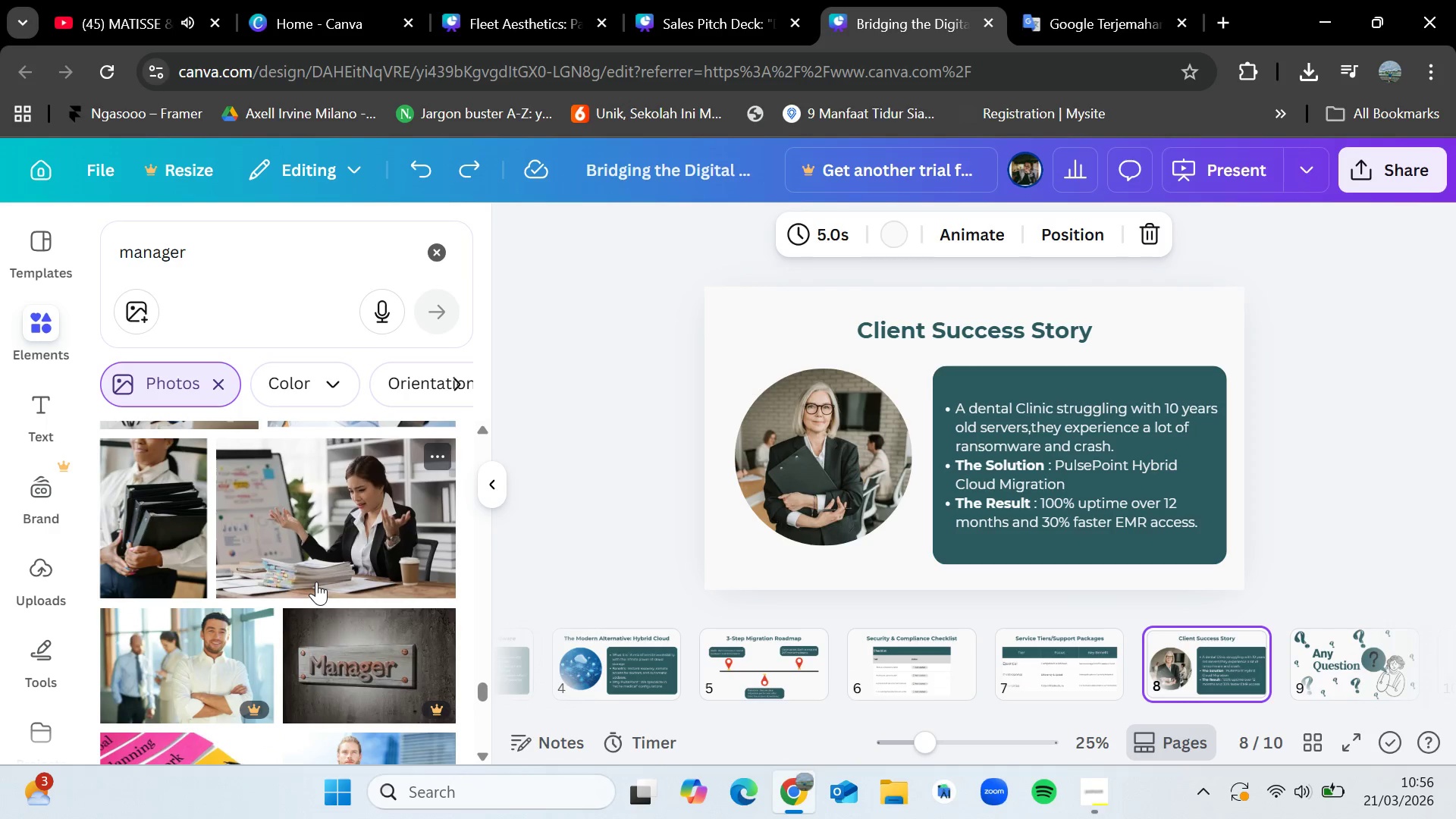 
scroll: coordinate [316, 582], scroll_direction: down, amount: 3.0
 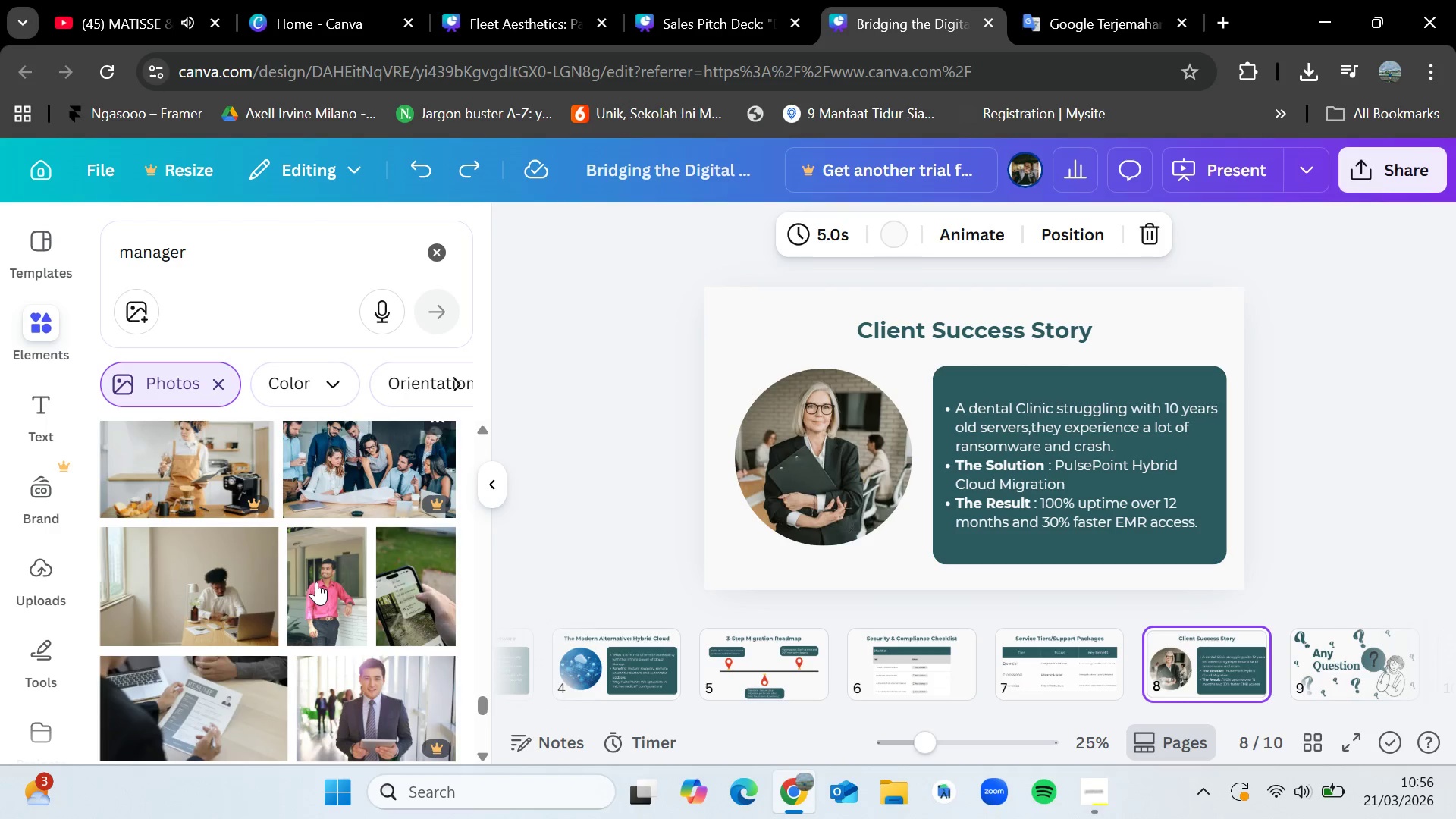 
scroll: coordinate [316, 582], scroll_direction: up, amount: 7.0
 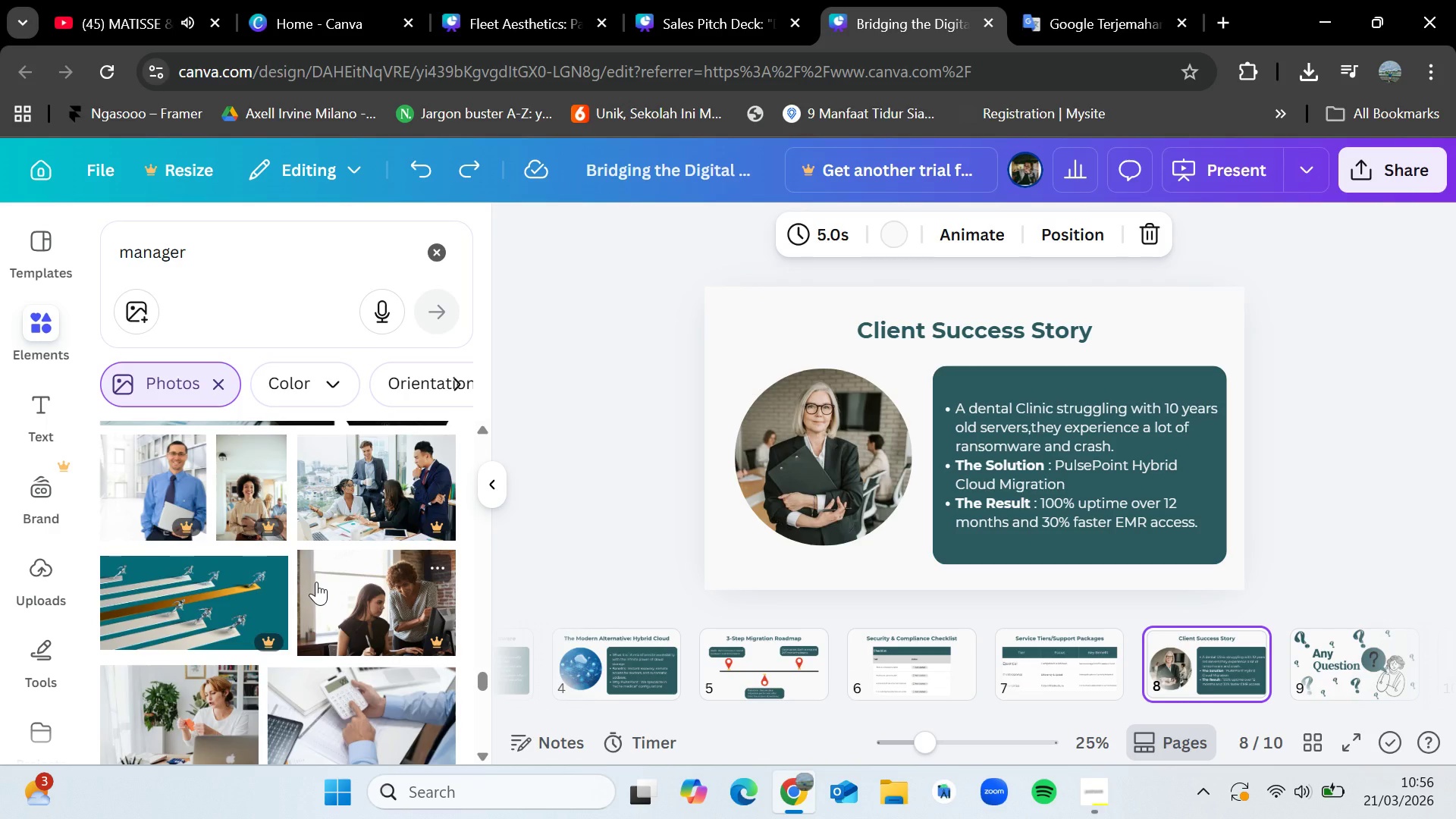 
wait(11.77)
 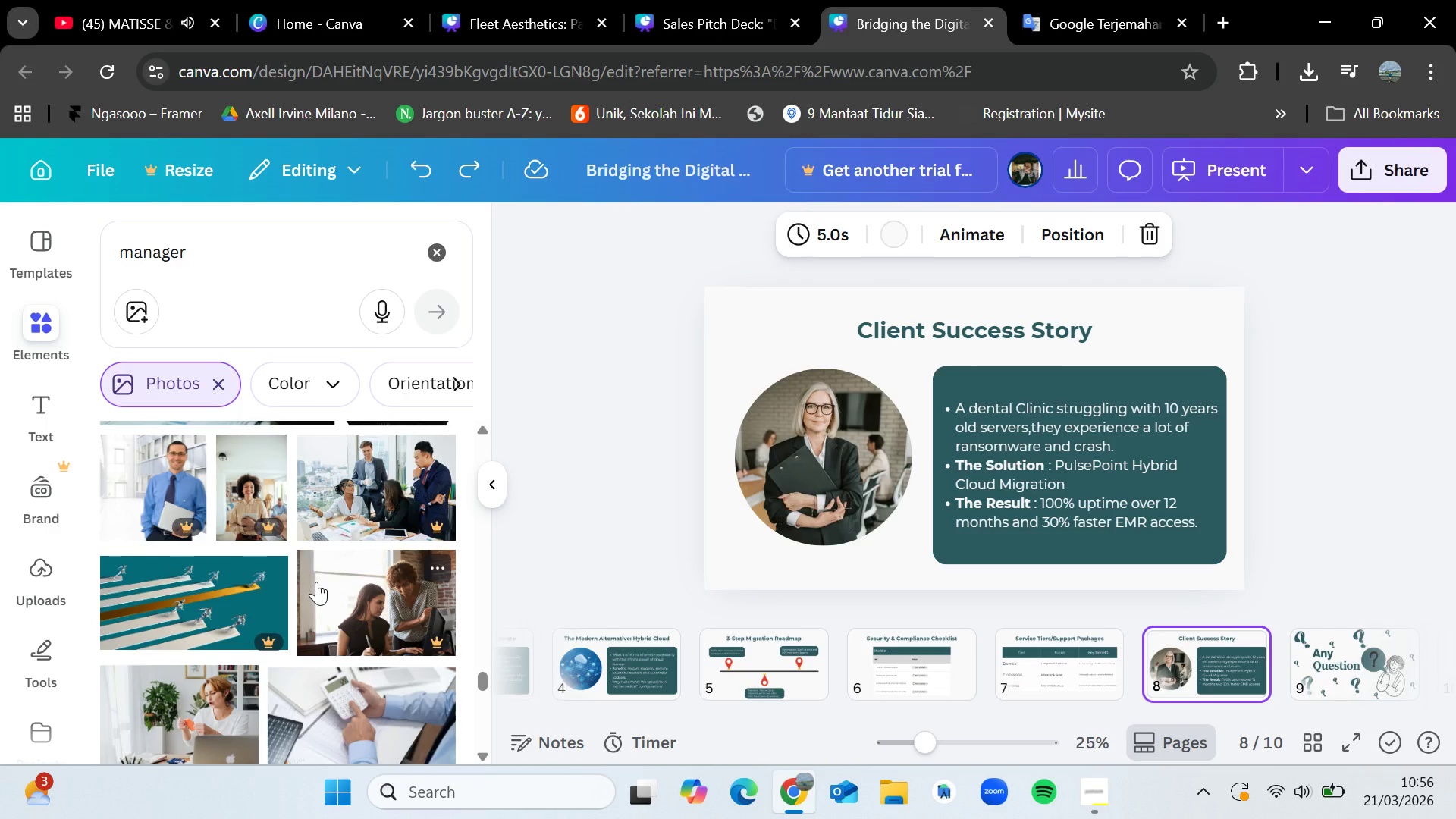 
scroll: coordinate [316, 582], scroll_direction: down, amount: 5.0
 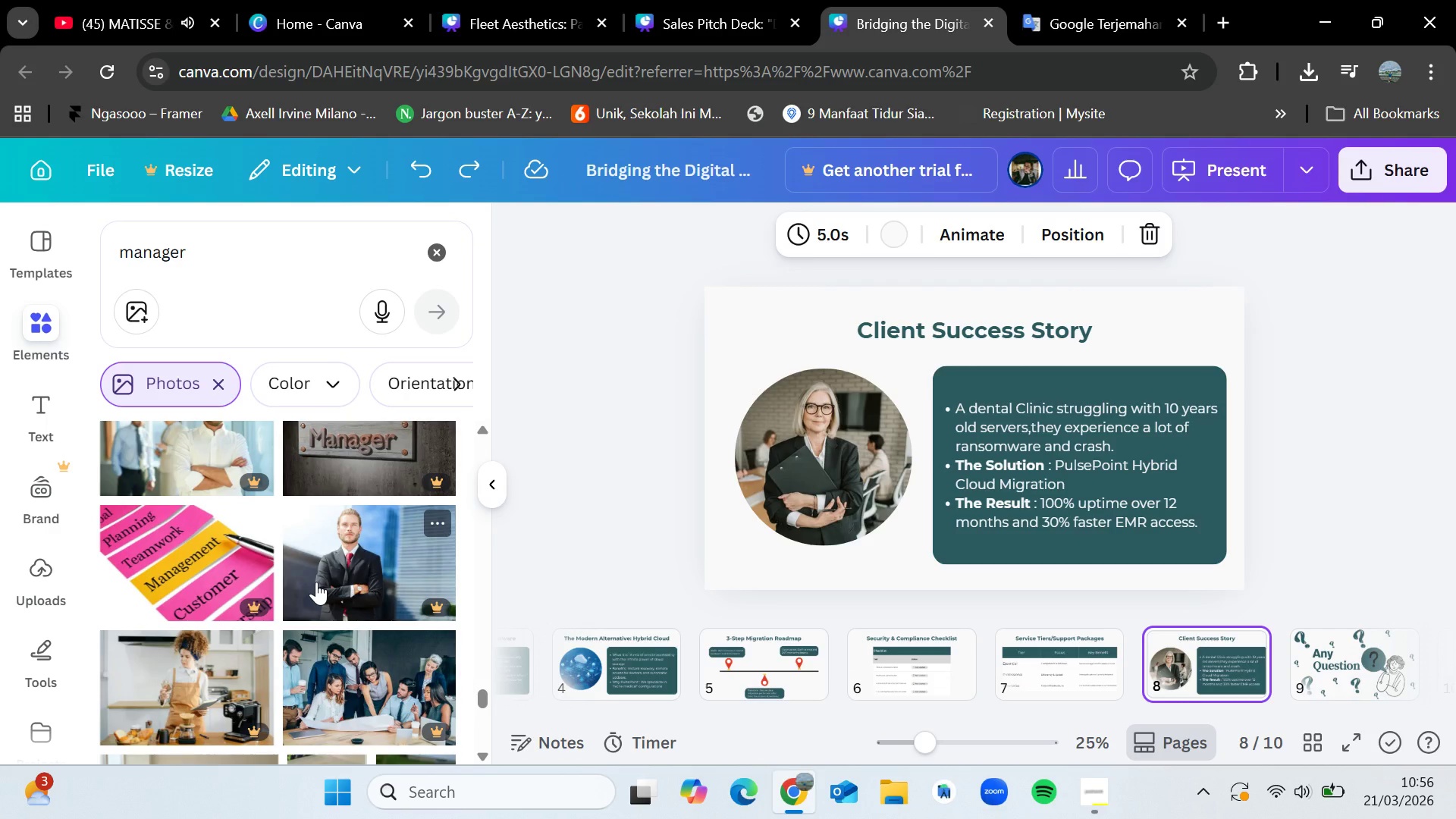 
wait(5.3)
 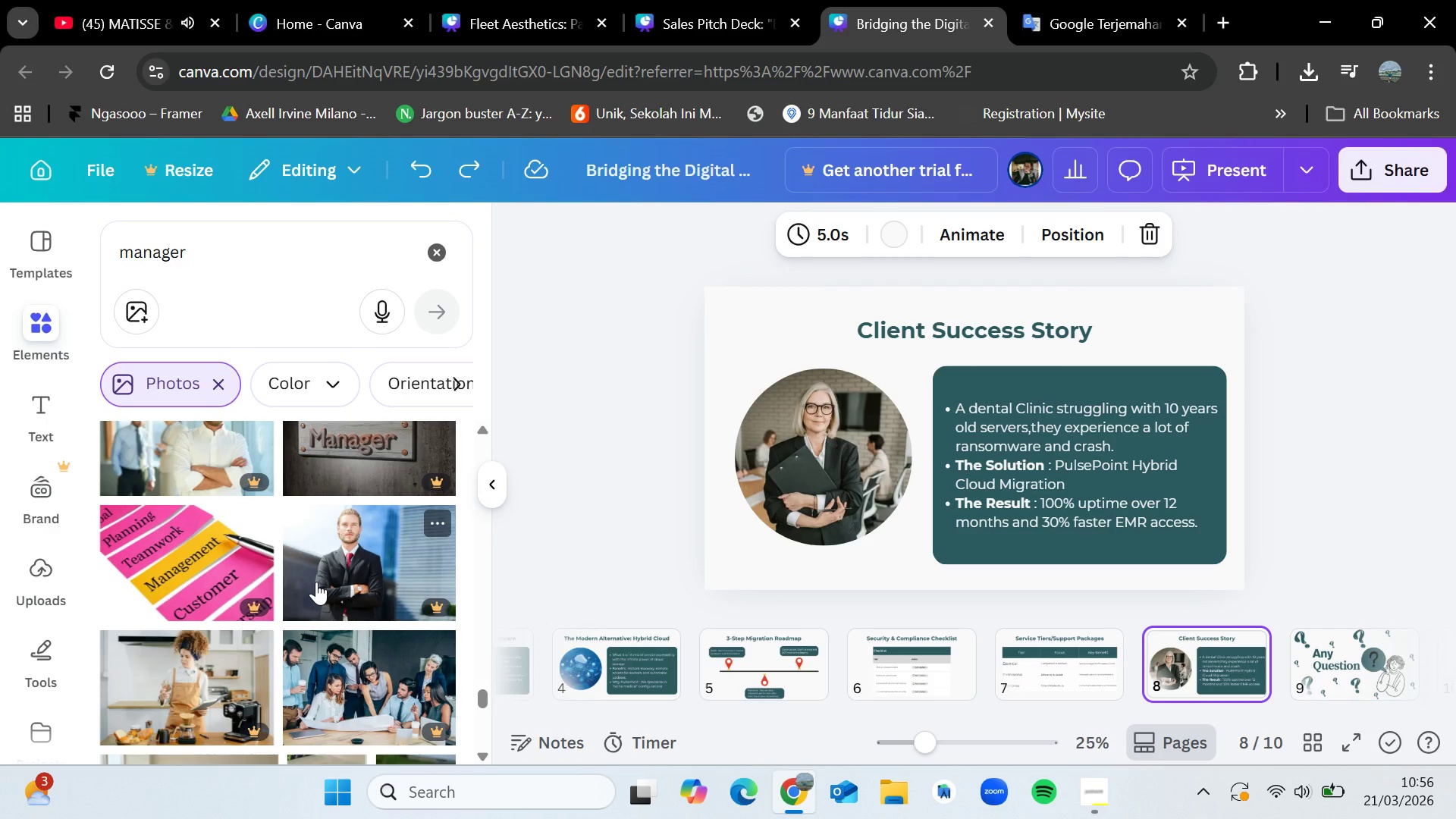 
scroll: coordinate [238, 507], scroll_direction: down, amount: 11.0
 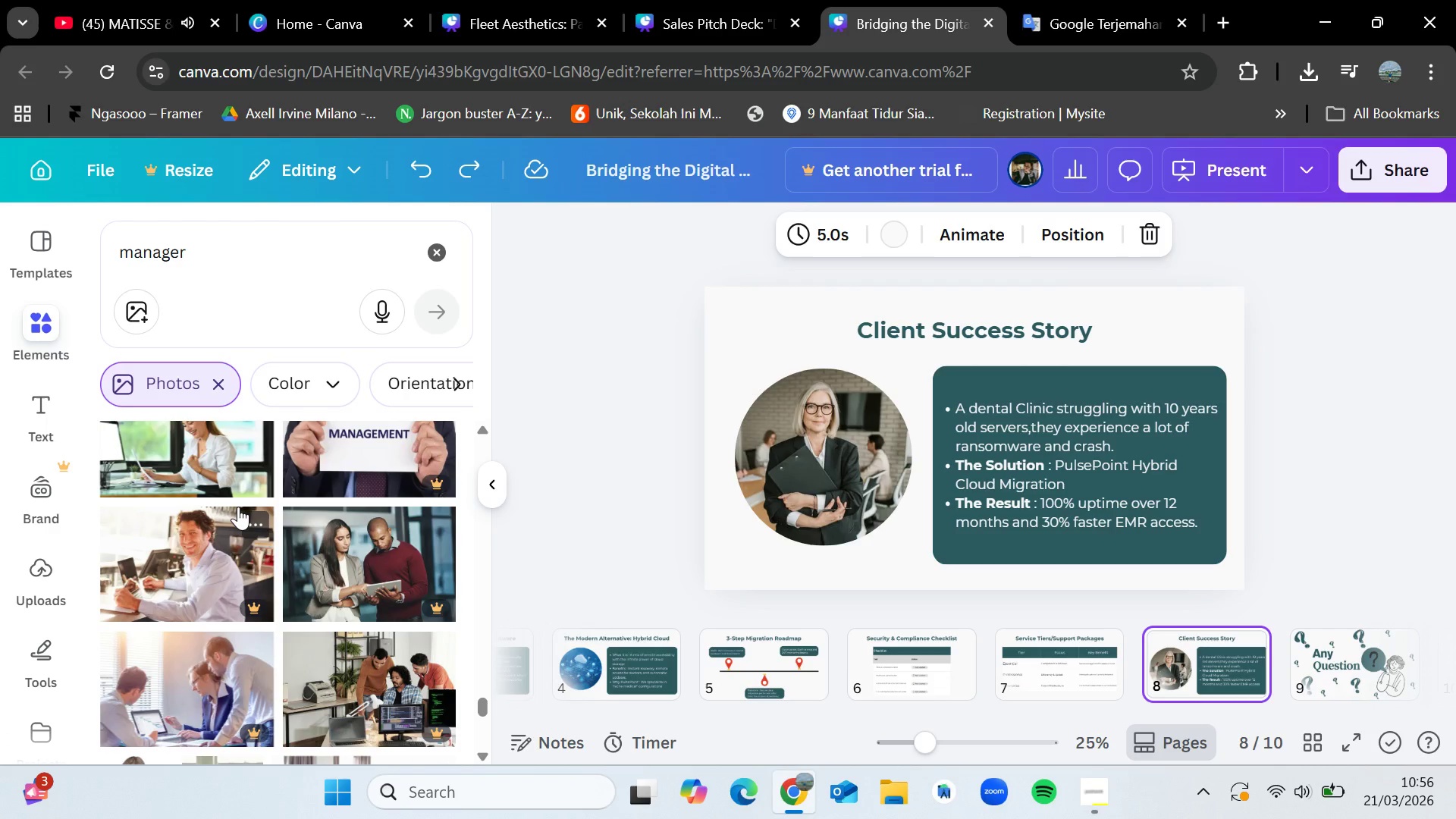 
wait(17.11)
 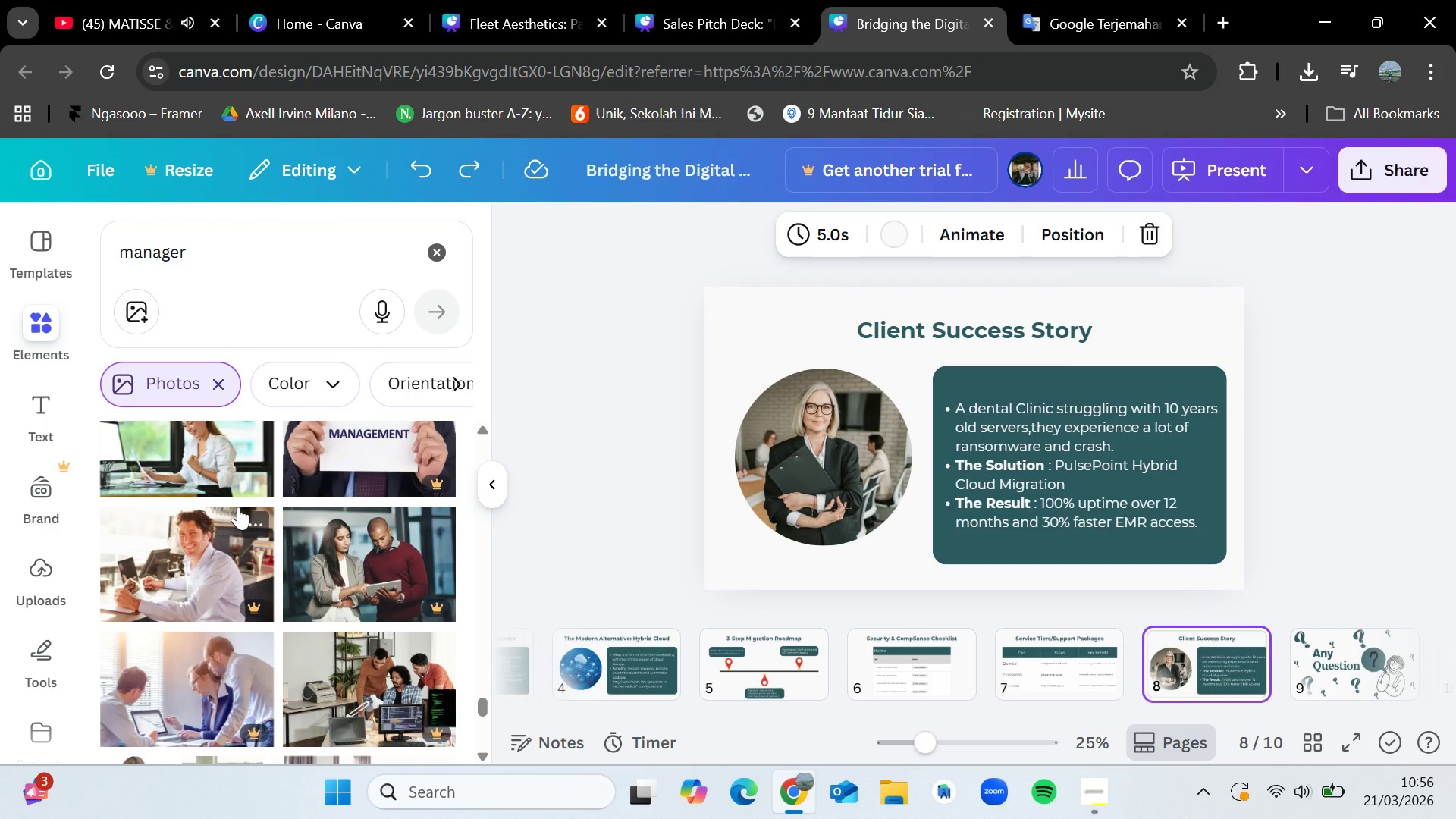 
scroll: coordinate [238, 507], scroll_direction: down, amount: 13.0
 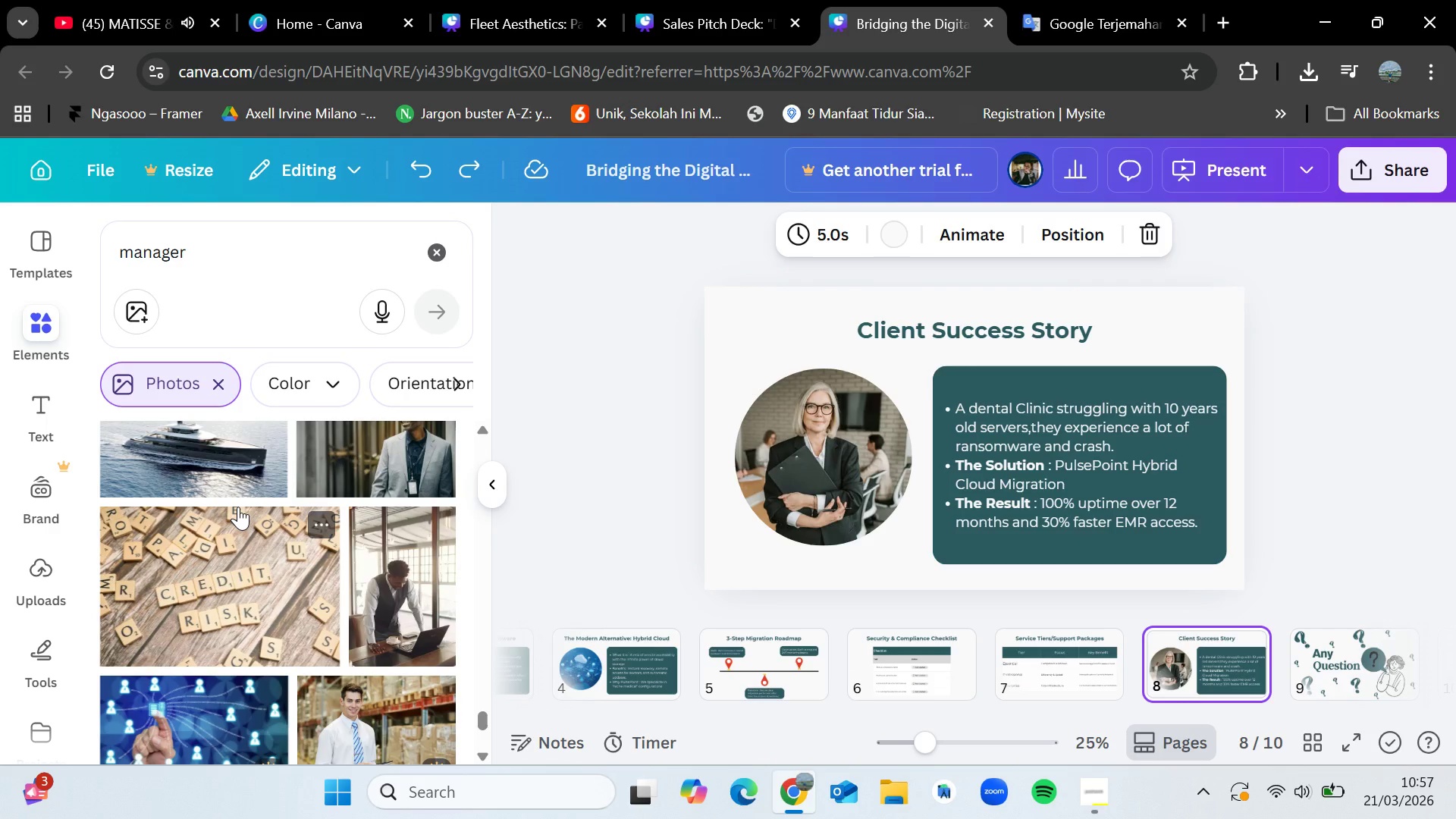 
wait(8.3)
 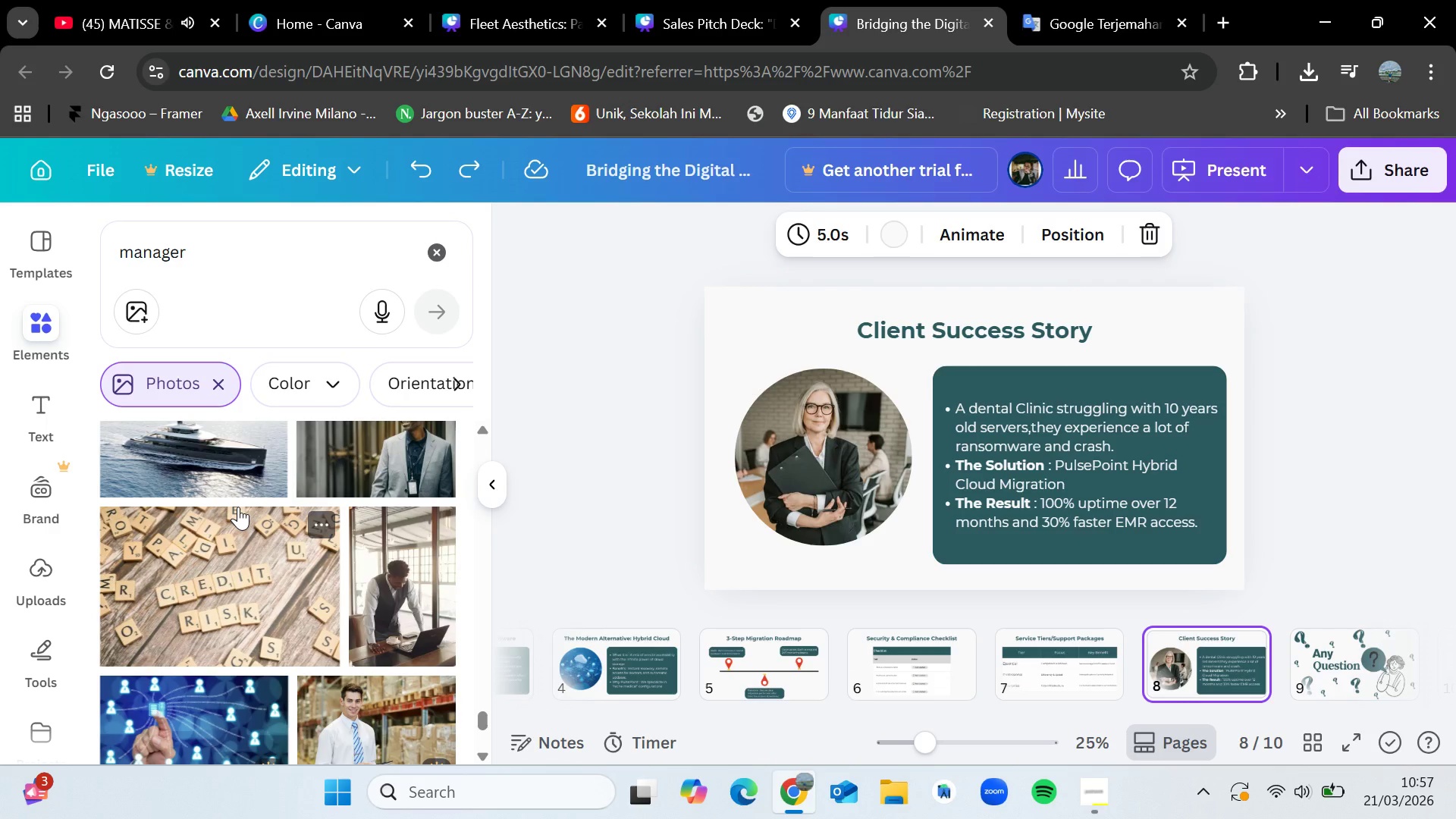 
scroll: coordinate [238, 507], scroll_direction: down, amount: 11.0
 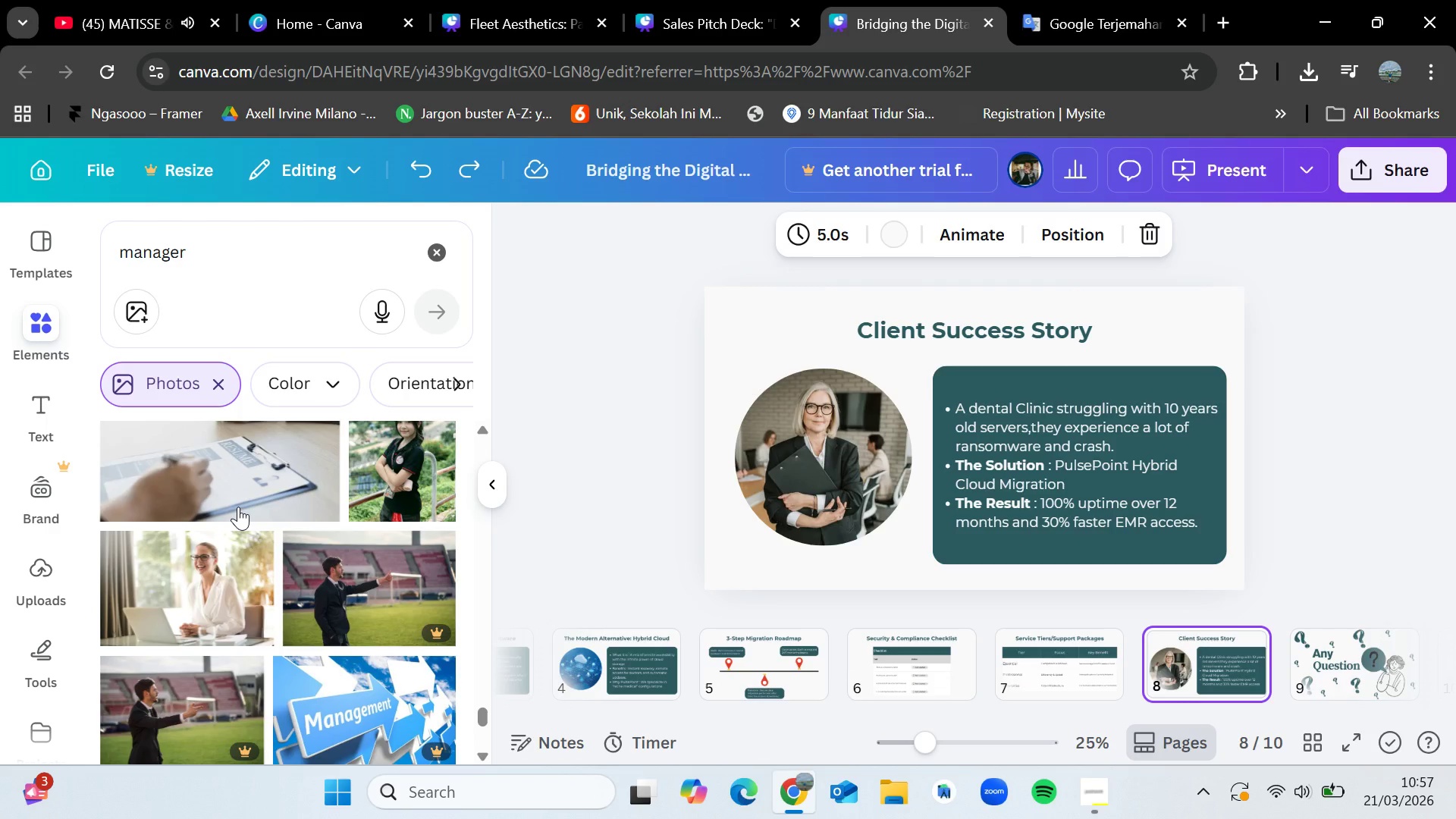 
wait(5.56)
 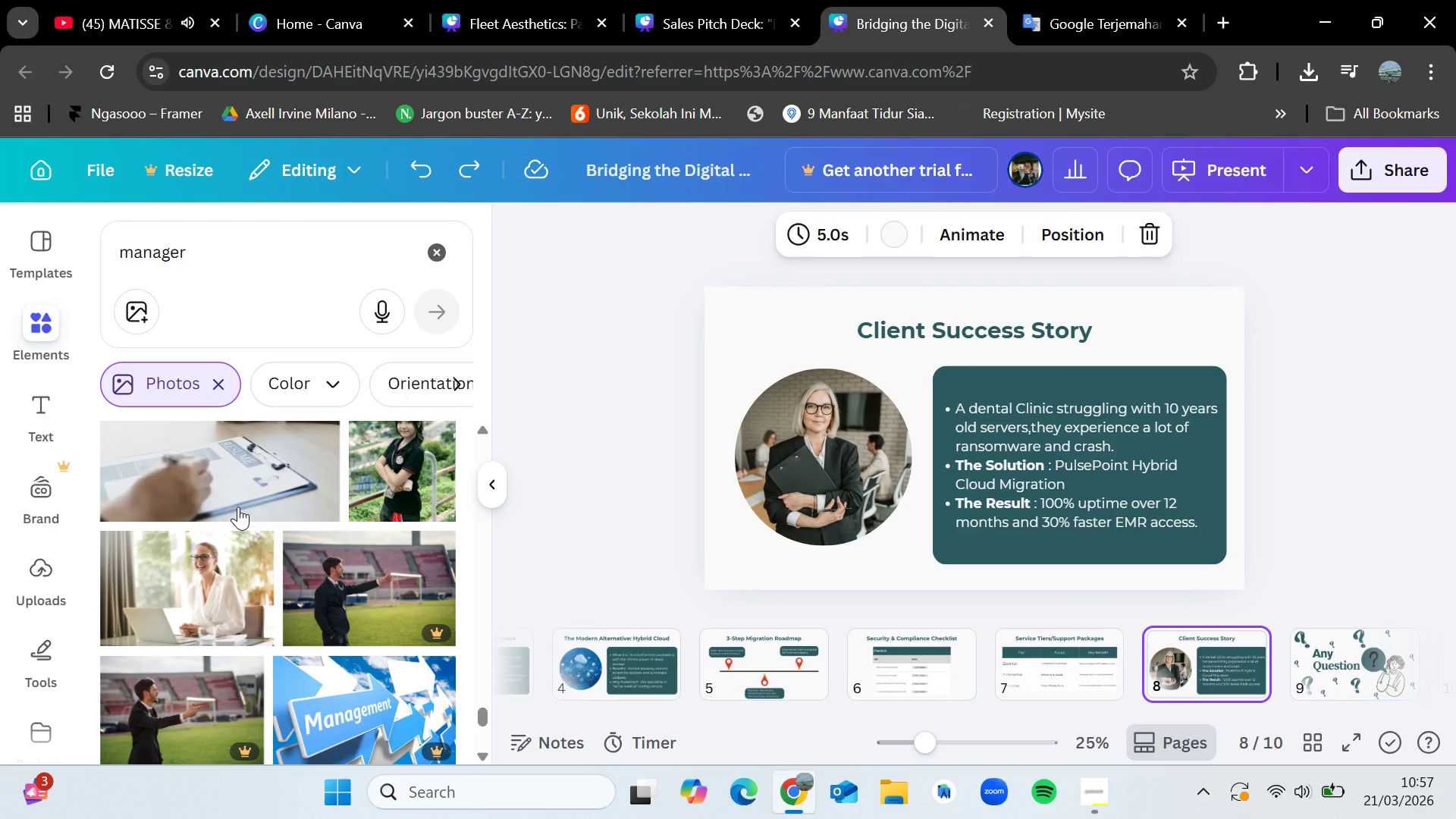 
scroll: coordinate [238, 507], scroll_direction: down, amount: 12.0
 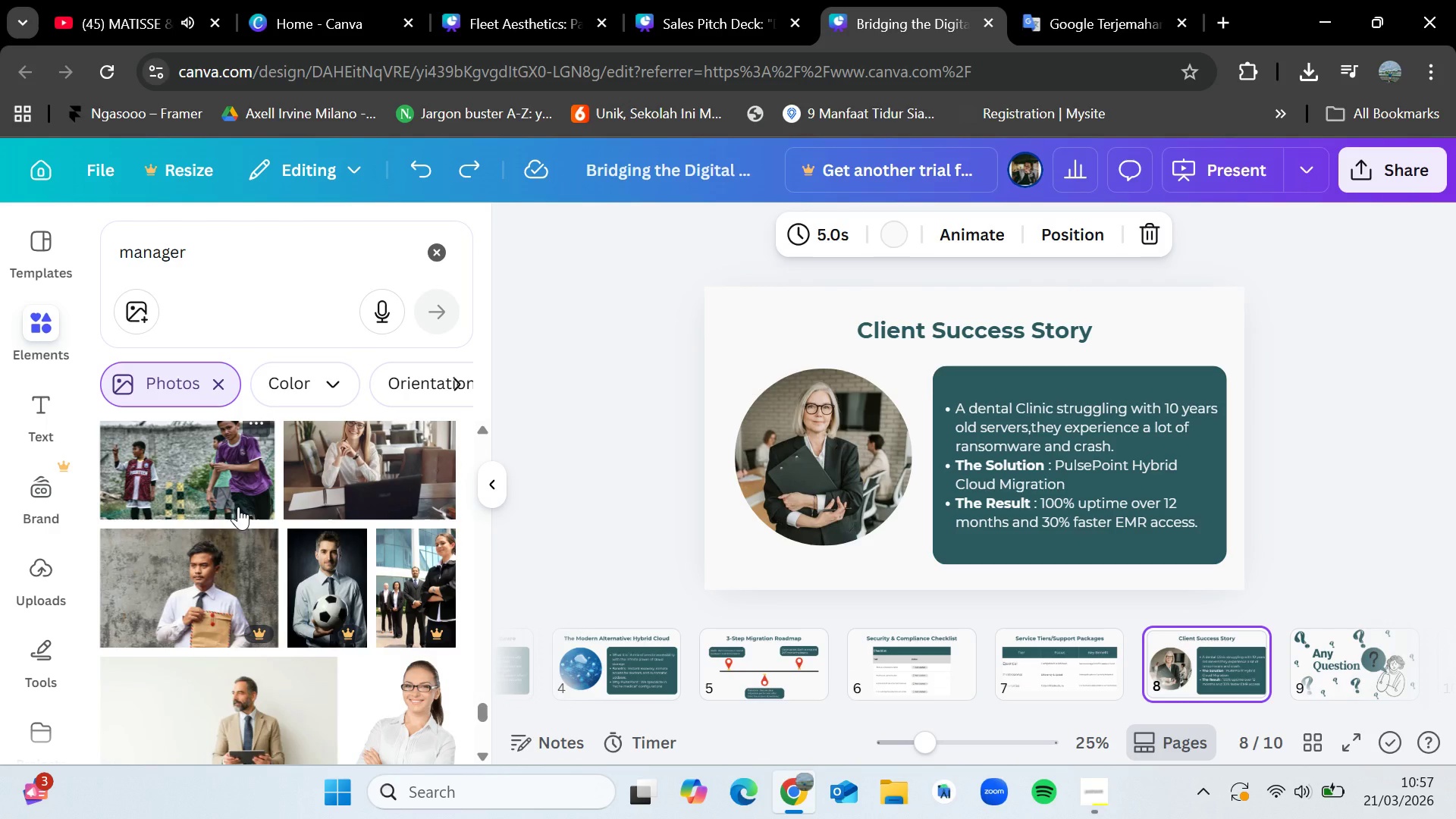 
scroll: coordinate [238, 507], scroll_direction: none, amount: 0.0
 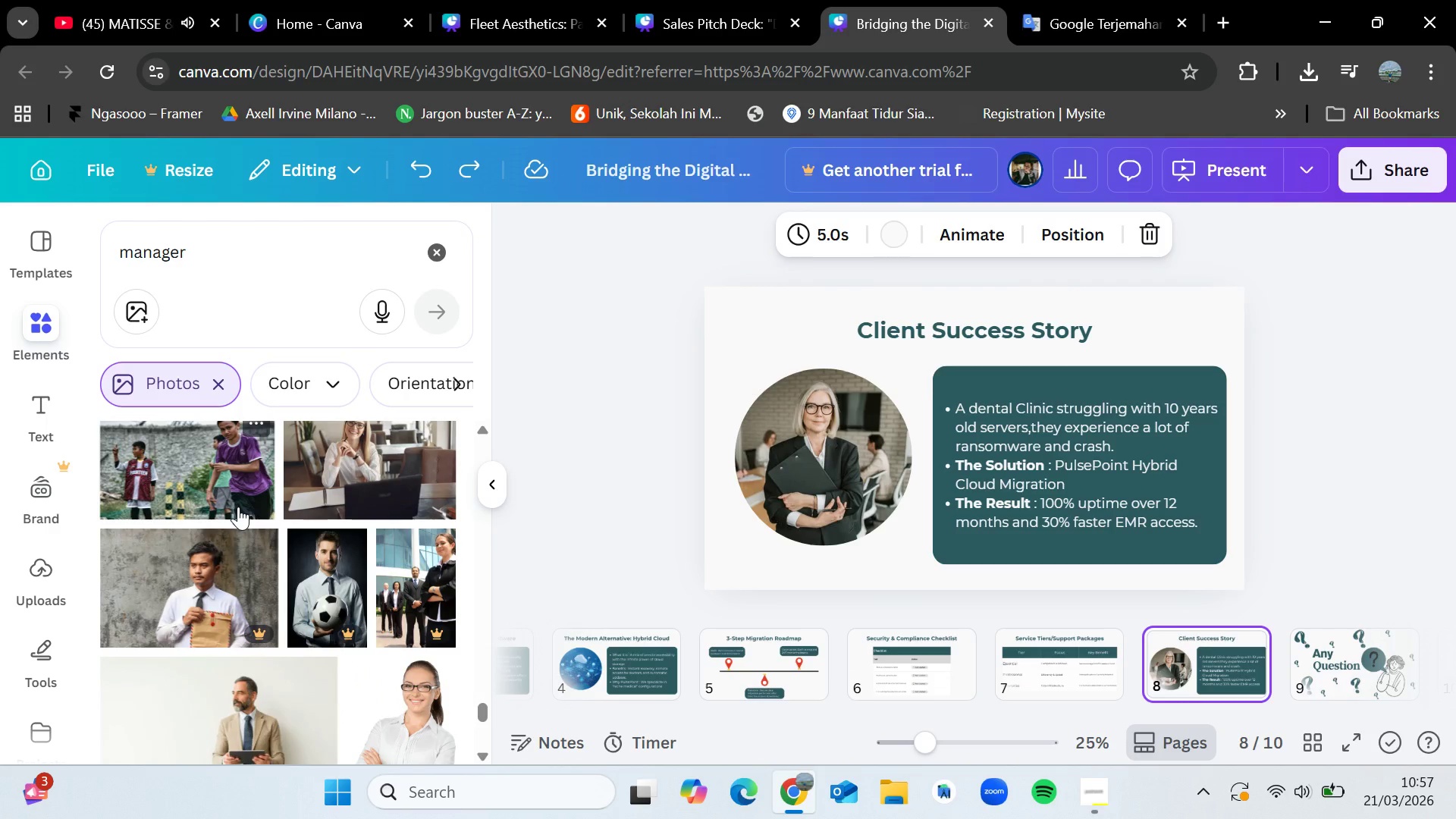 
scroll: coordinate [238, 507], scroll_direction: down, amount: 10.0
 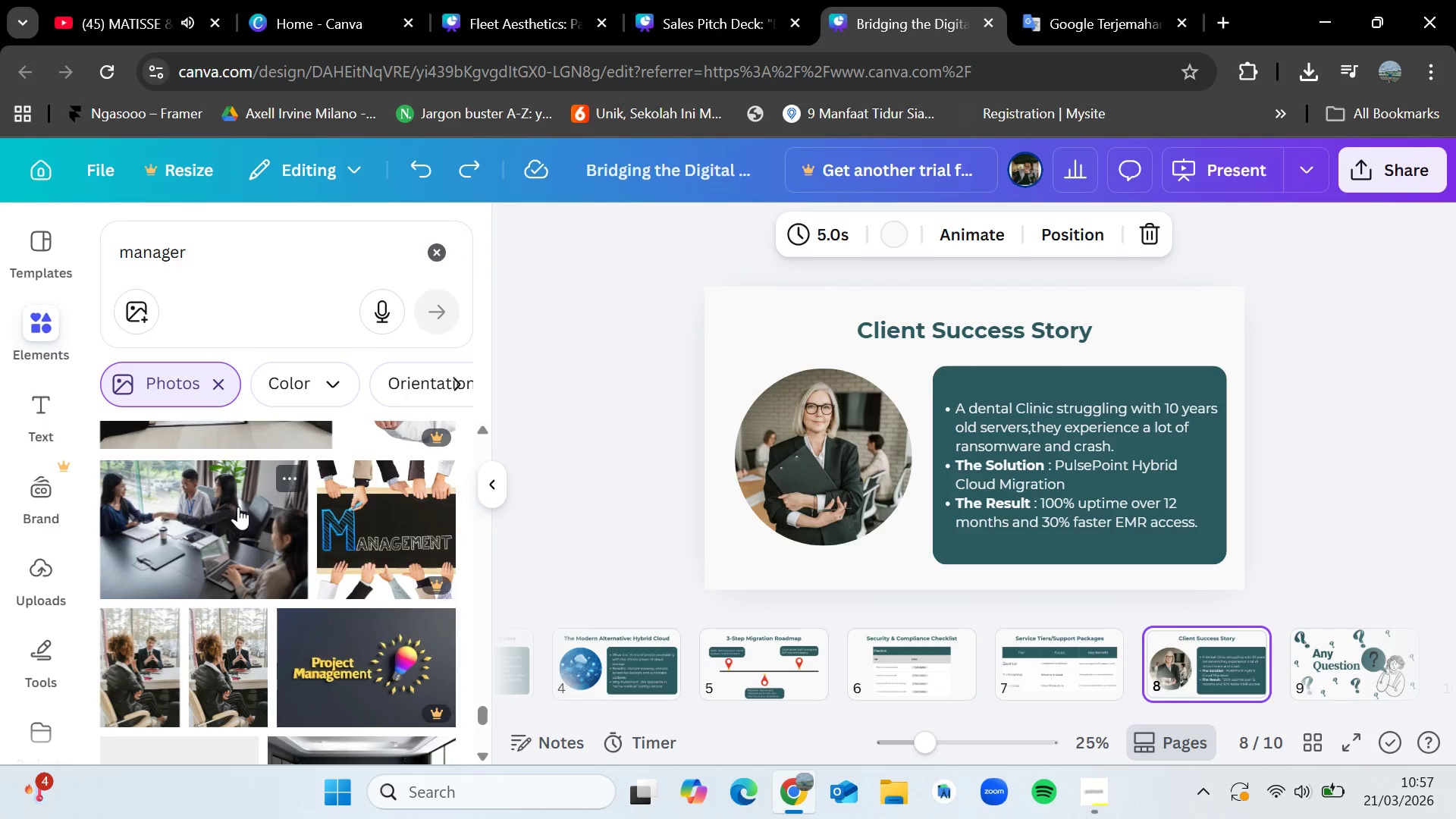 
scroll: coordinate [238, 507], scroll_direction: up, amount: 1.0
 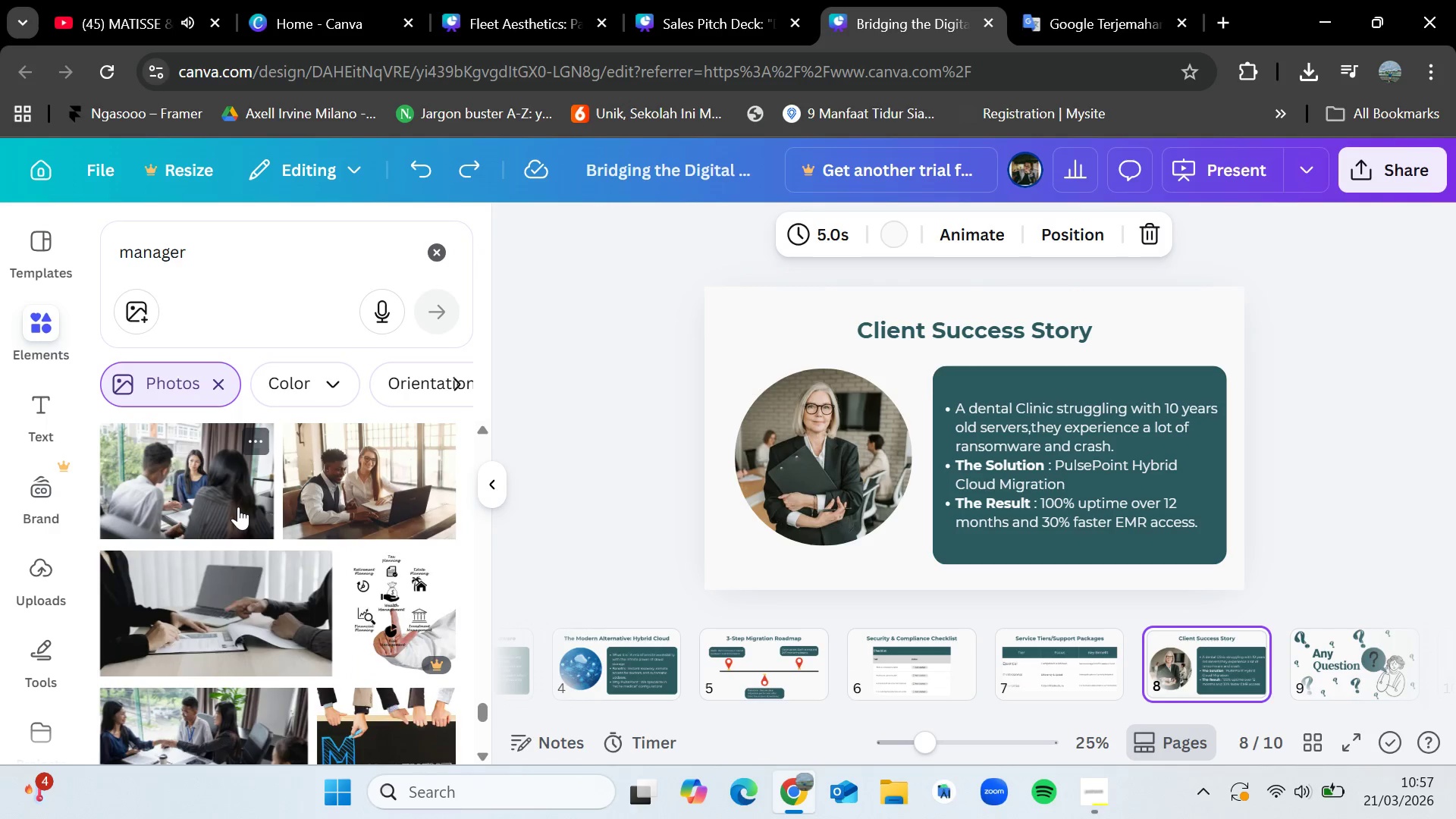 
scroll: coordinate [238, 507], scroll_direction: down, amount: 5.0
 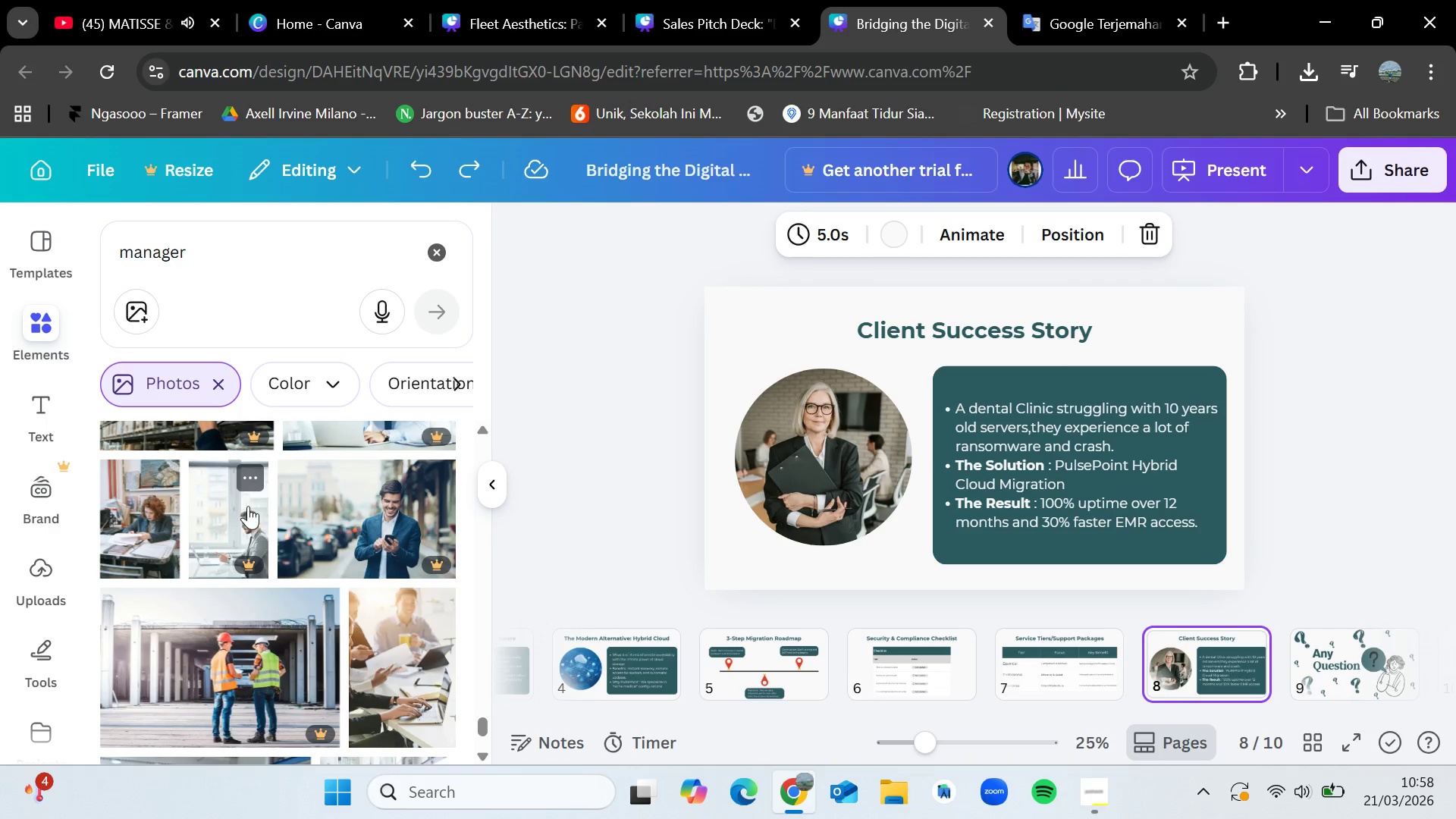 
scroll: coordinate [265, 506], scroll_direction: up, amount: 7.0
 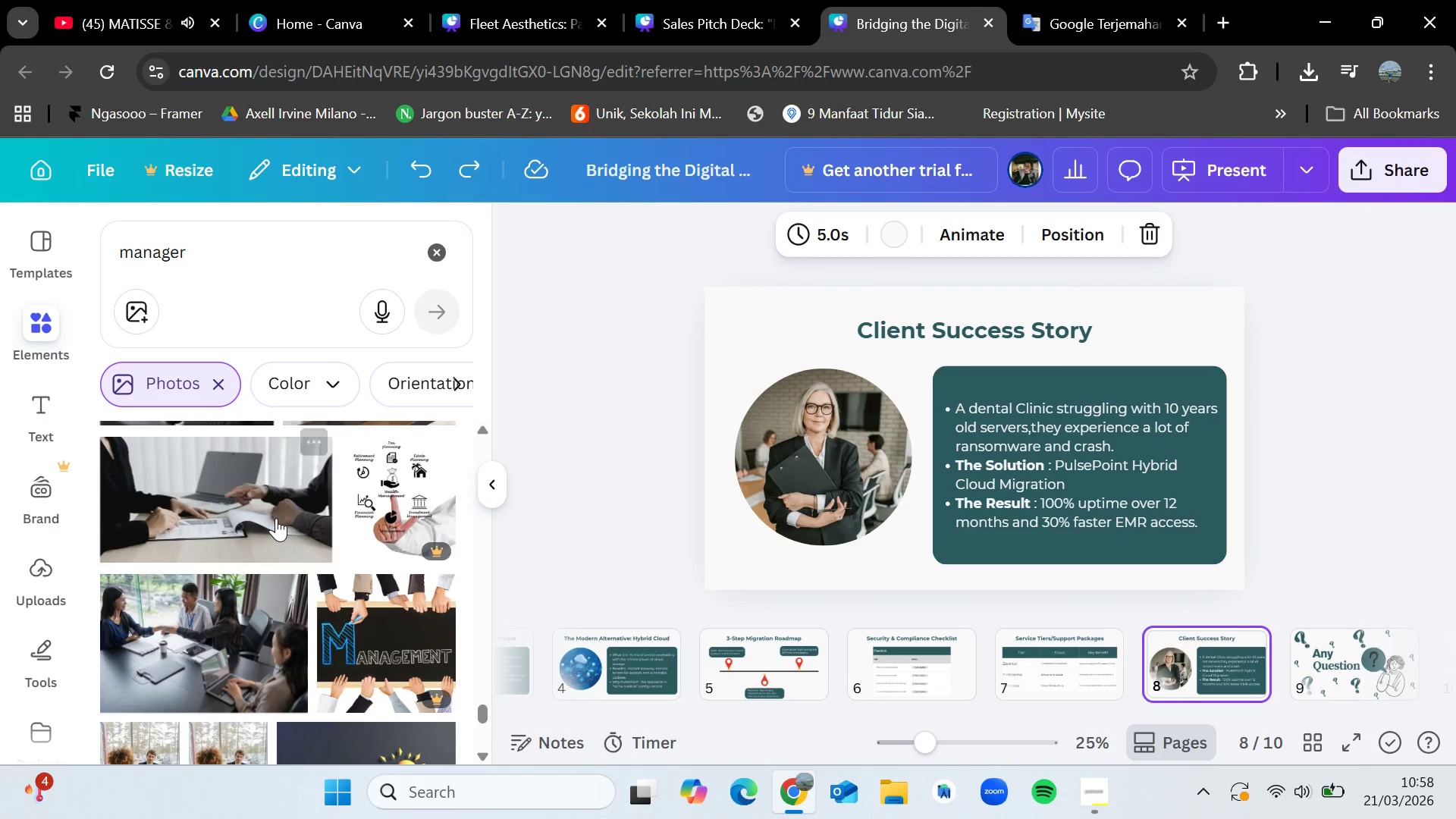 
scroll: coordinate [276, 519], scroll_direction: down, amount: 4.0
 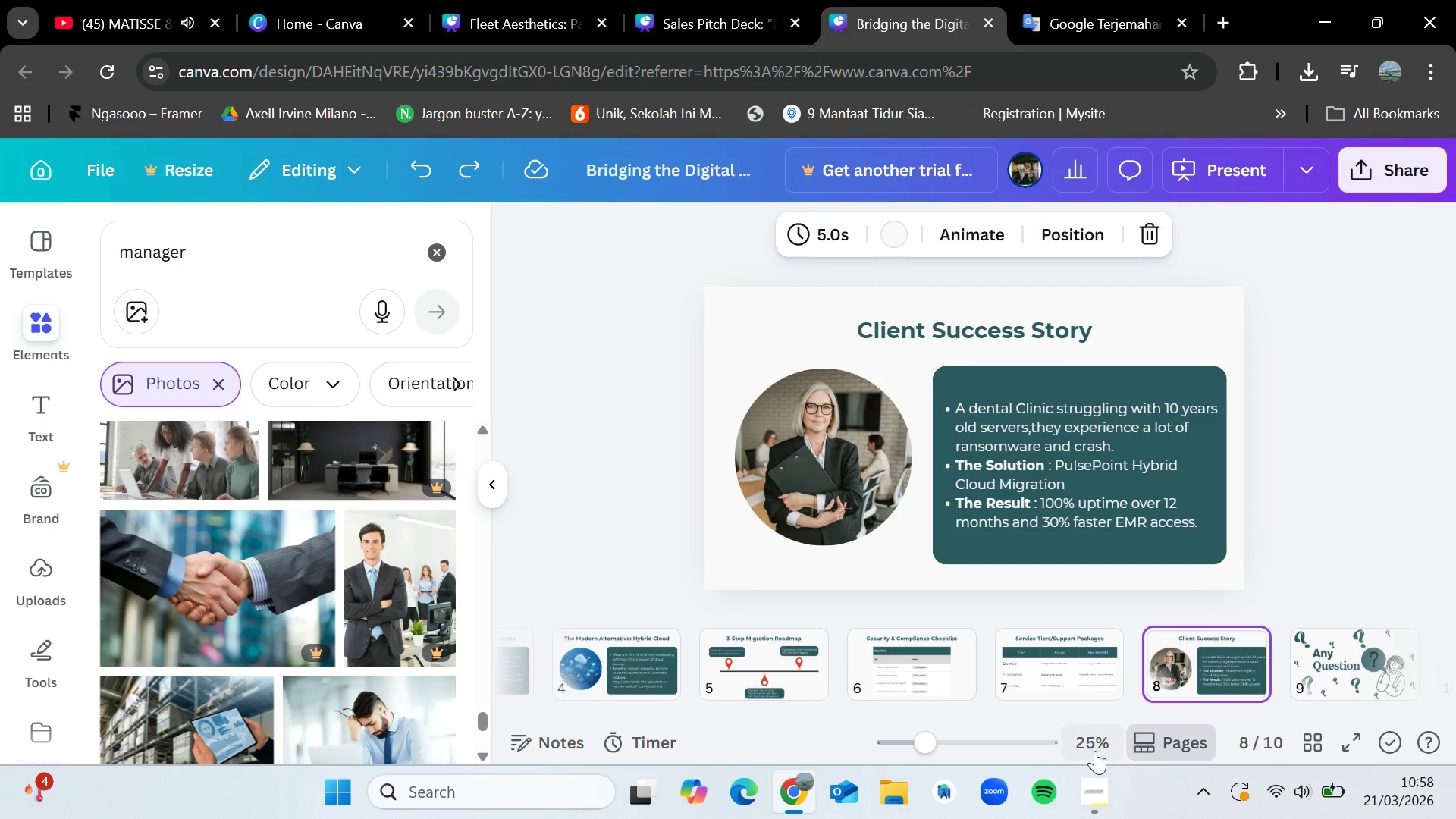 
left_click([1100, 803])